 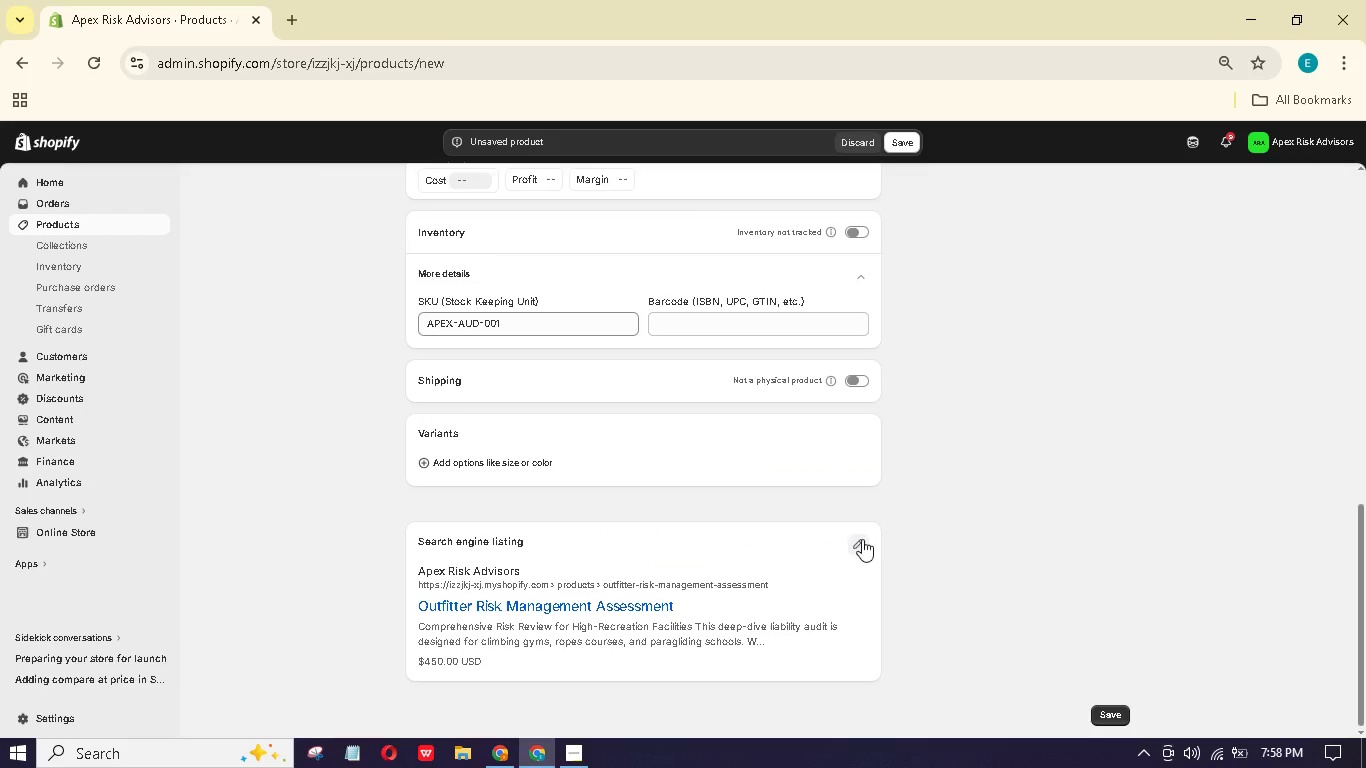 
left_click([863, 539])
 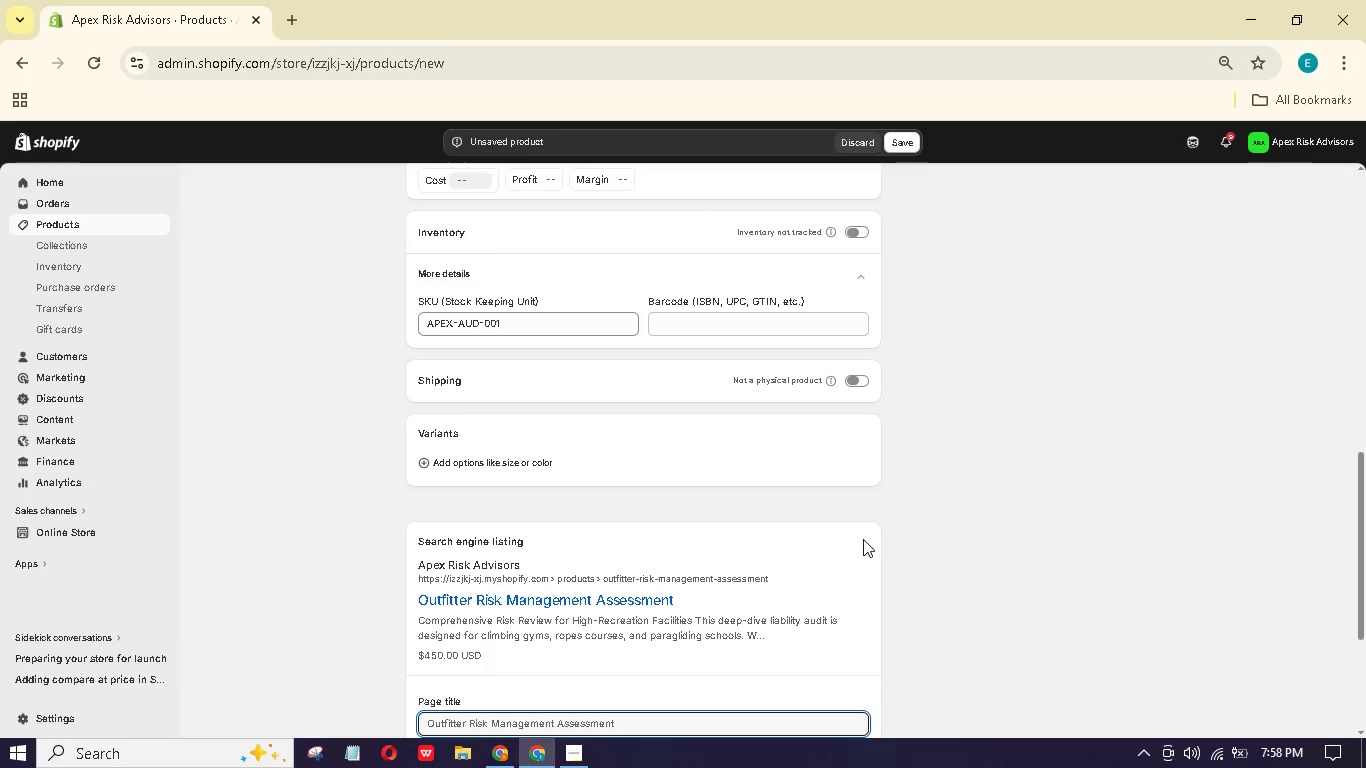 
scroll: coordinate [862, 540], scroll_direction: down, amount: 5.0
 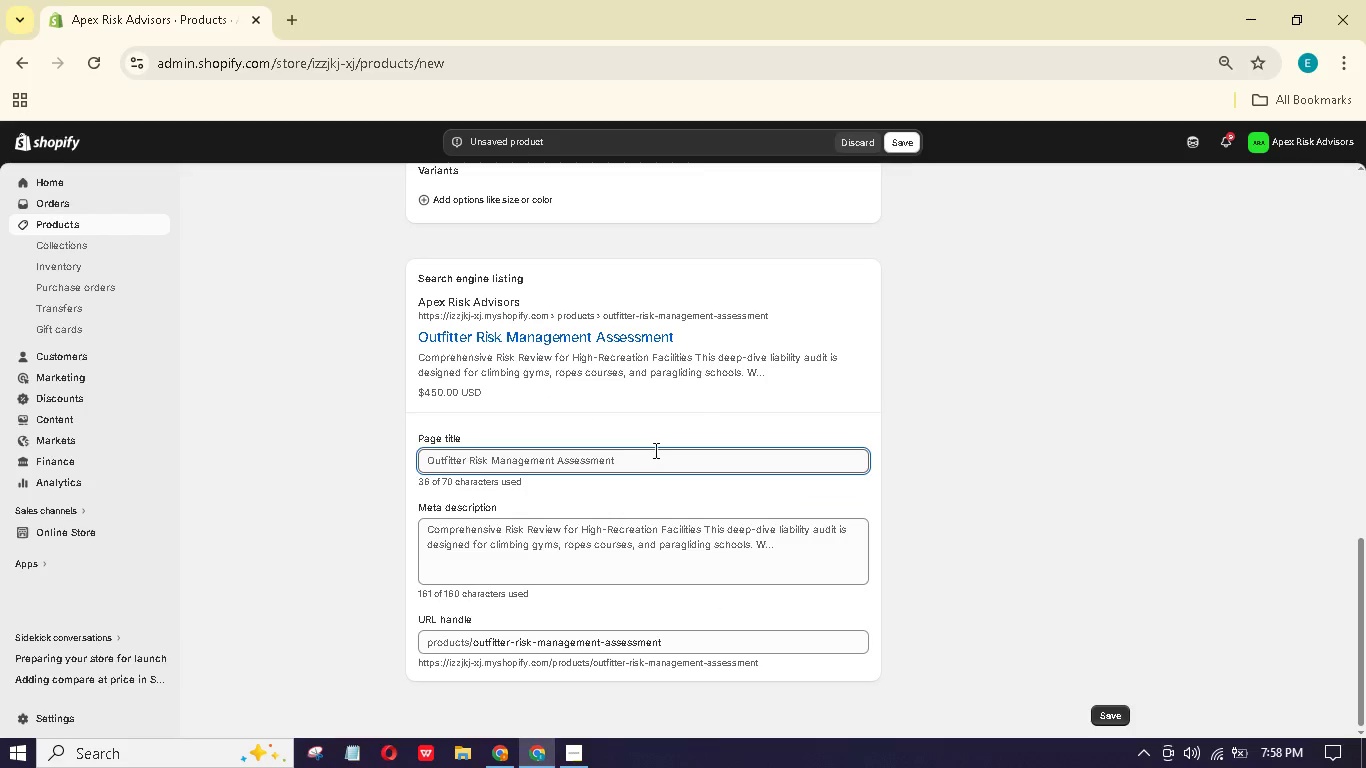 
left_click_drag(start_coordinate=[651, 464], to_coordinate=[307, 469])
 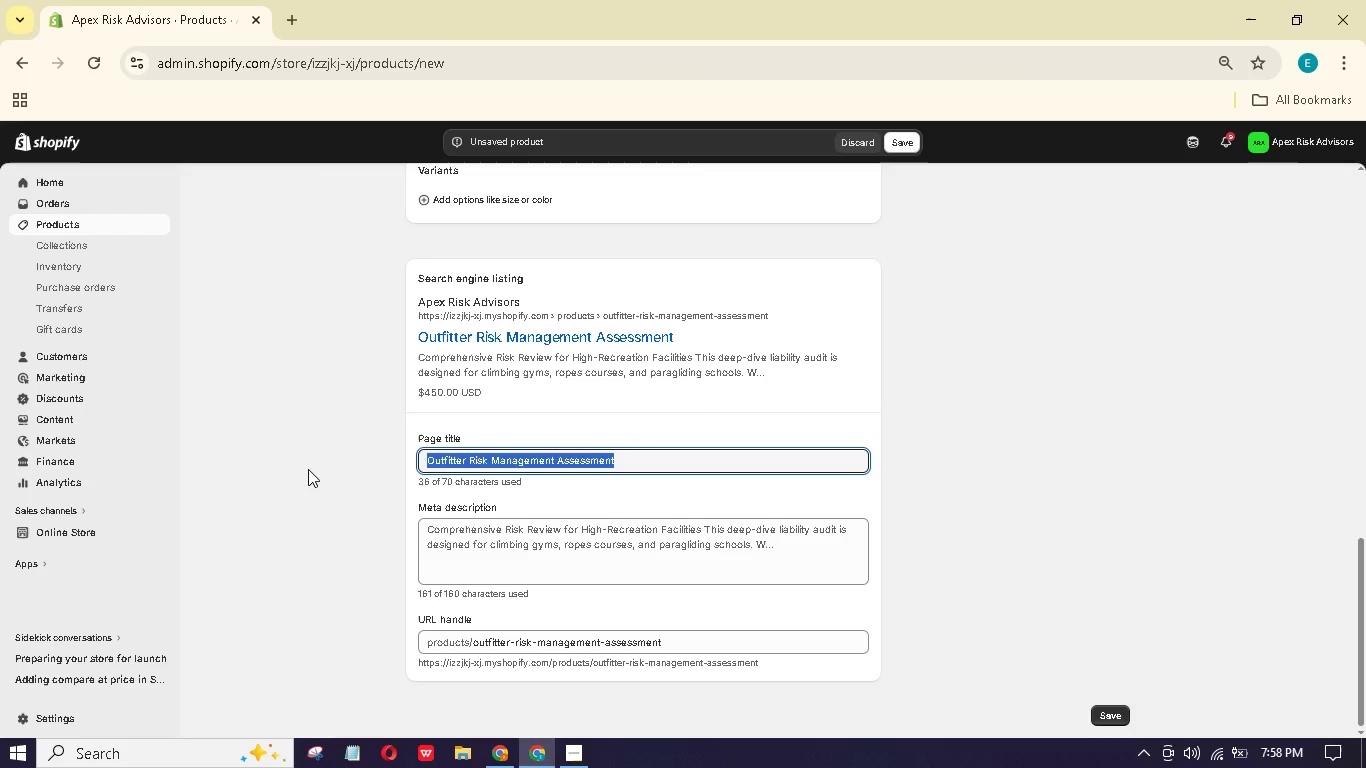 
type(Rock Climbing Gym Liability Audit | Apex )
 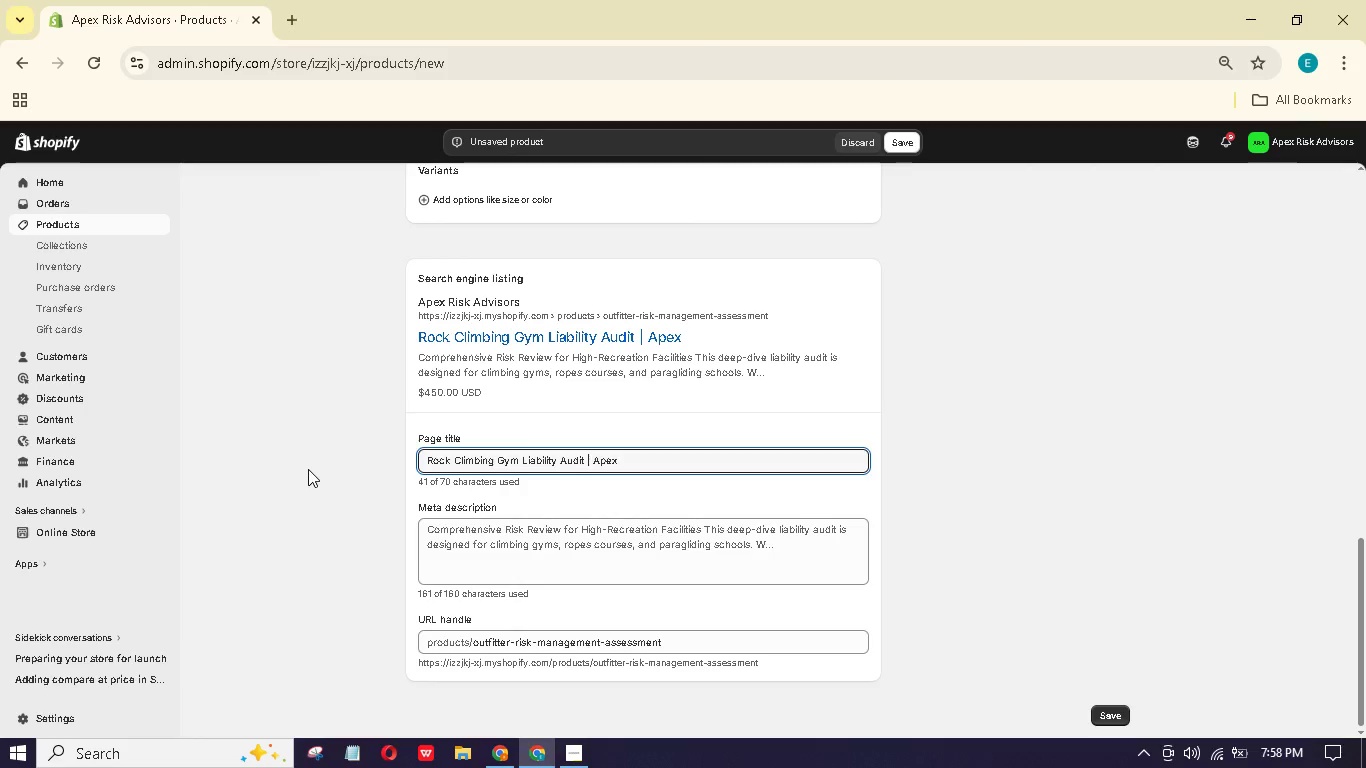 
 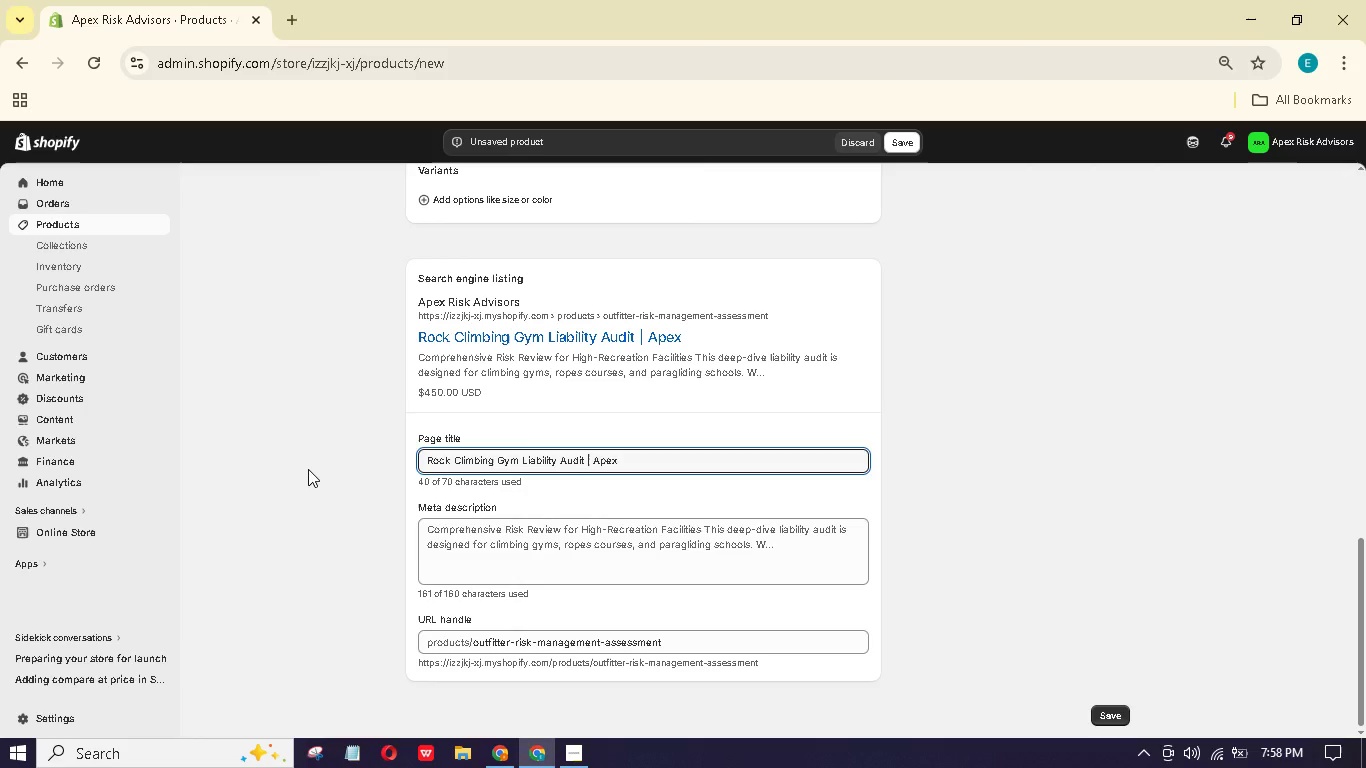 
hold_key(key=ShiftLeft, duration=1.5)
 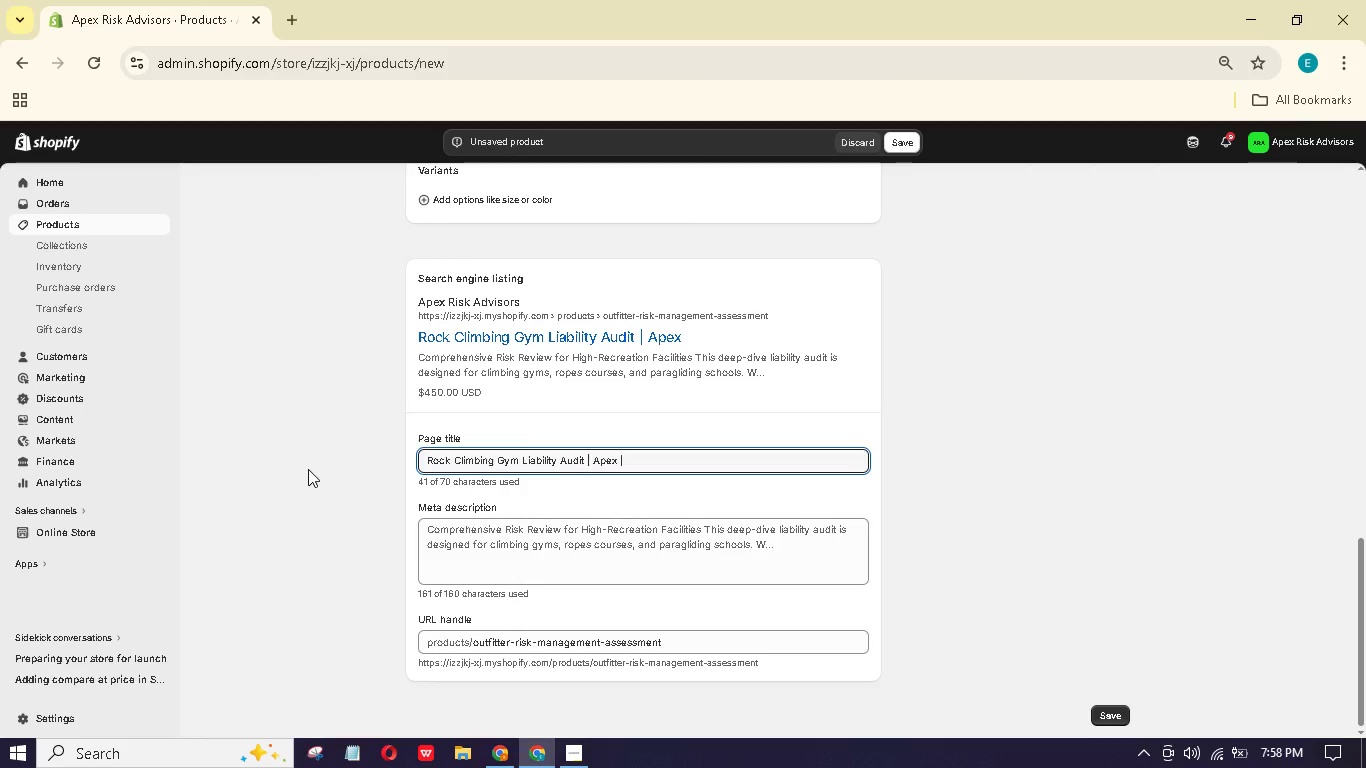 
hold_key(key=ShiftLeft, duration=1.52)
 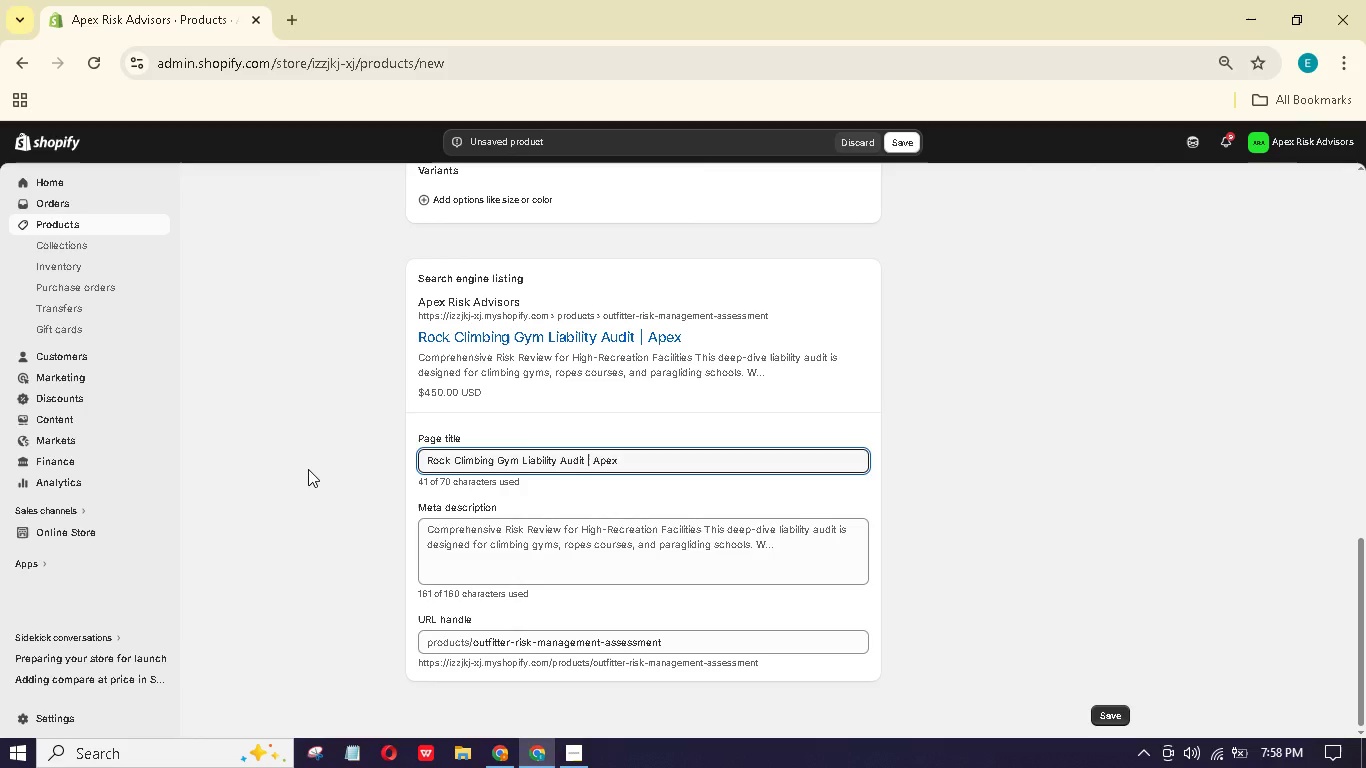 
type(Risk Ass)
key(Backspace)
key(Backspace)
type(dvisors)
 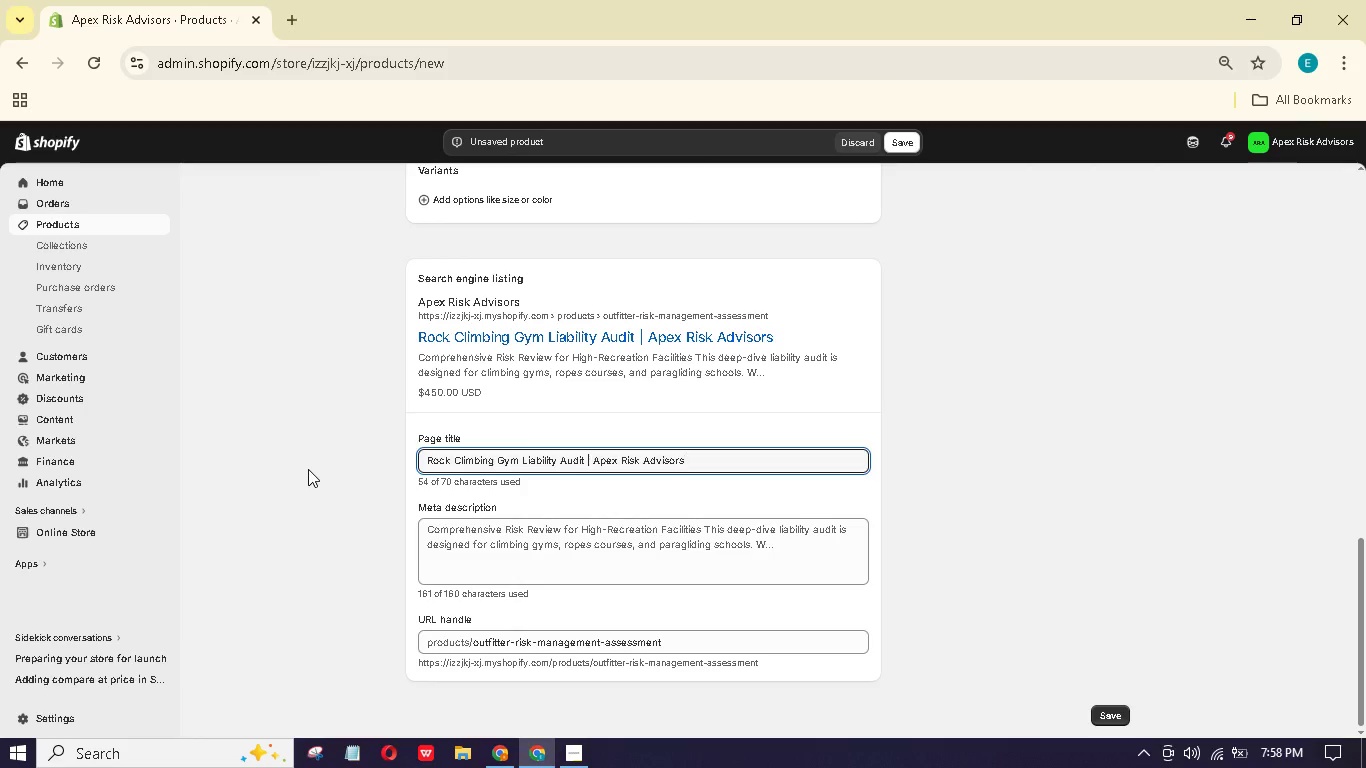 
left_click([542, 553])
 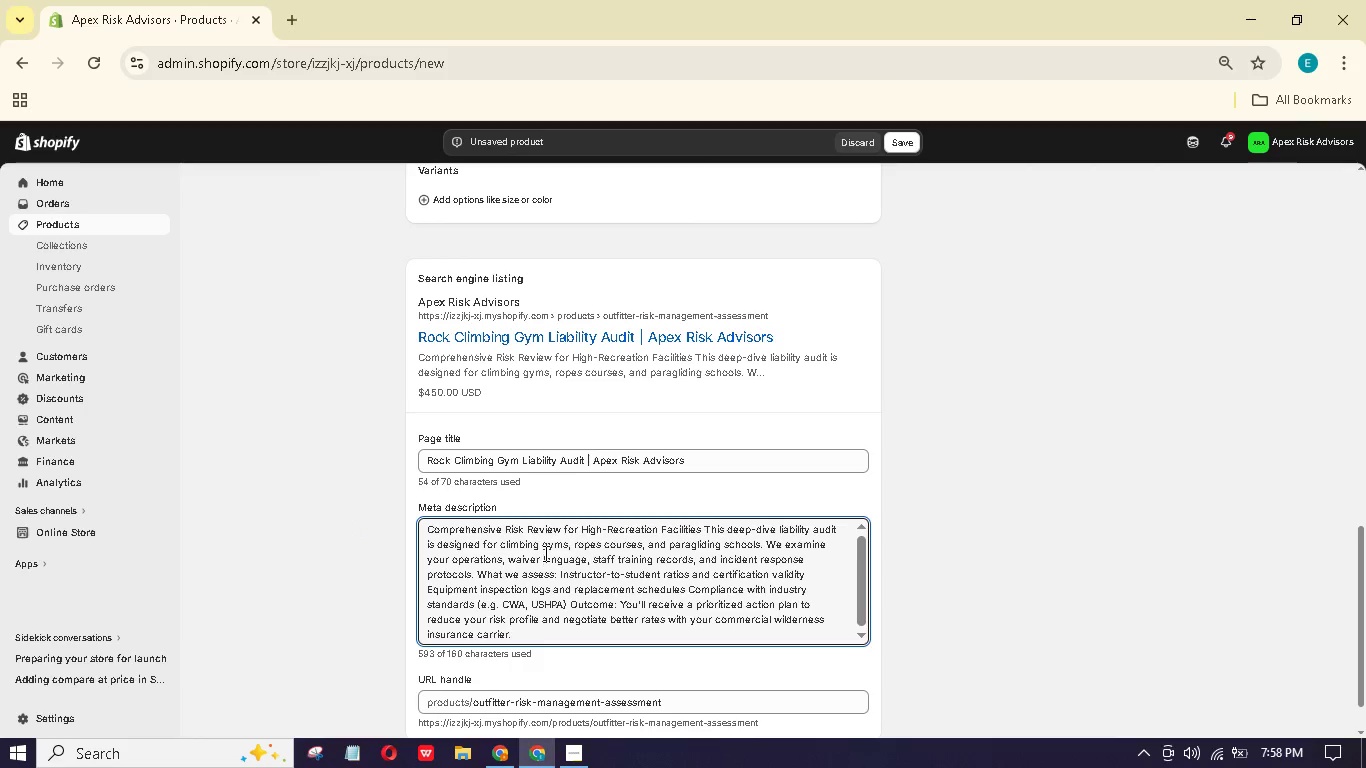 
key(Control+A)
 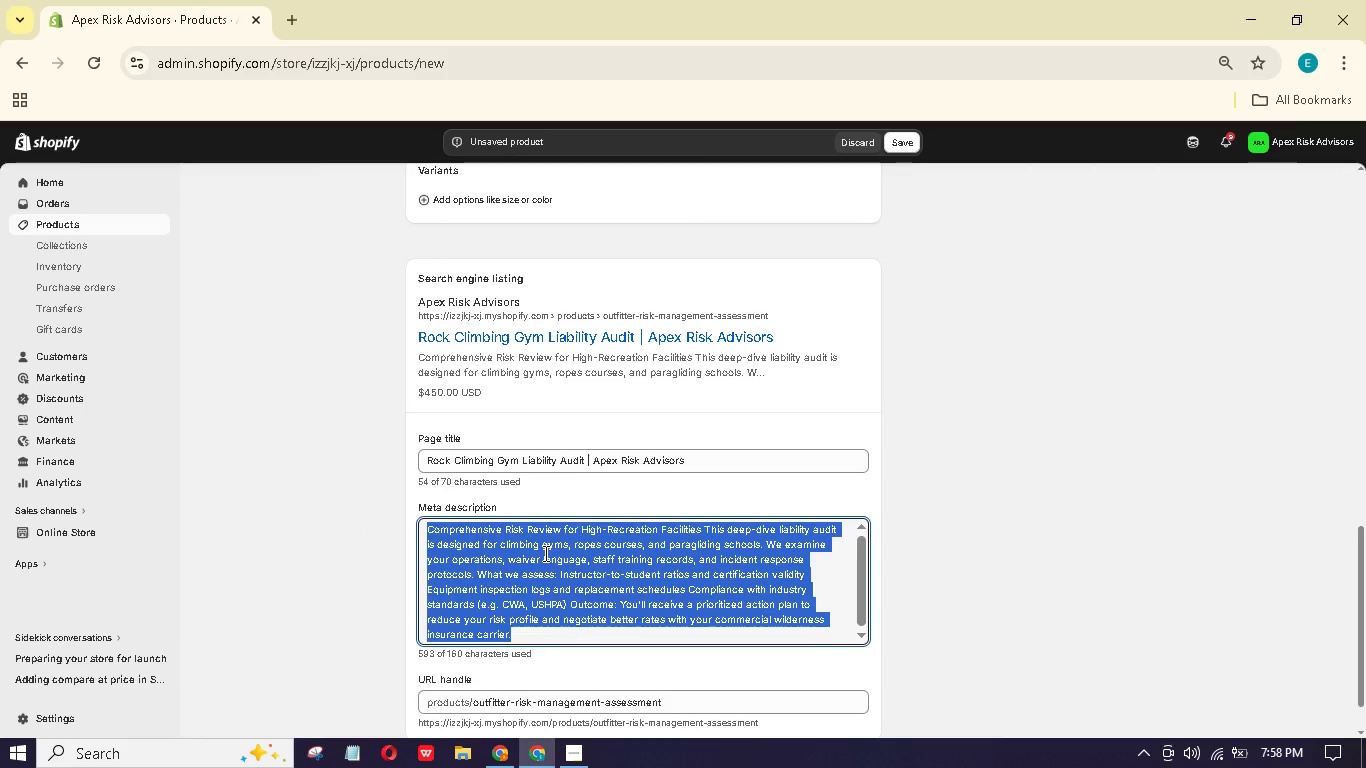 
key(Backspace)
type(Professional li)
 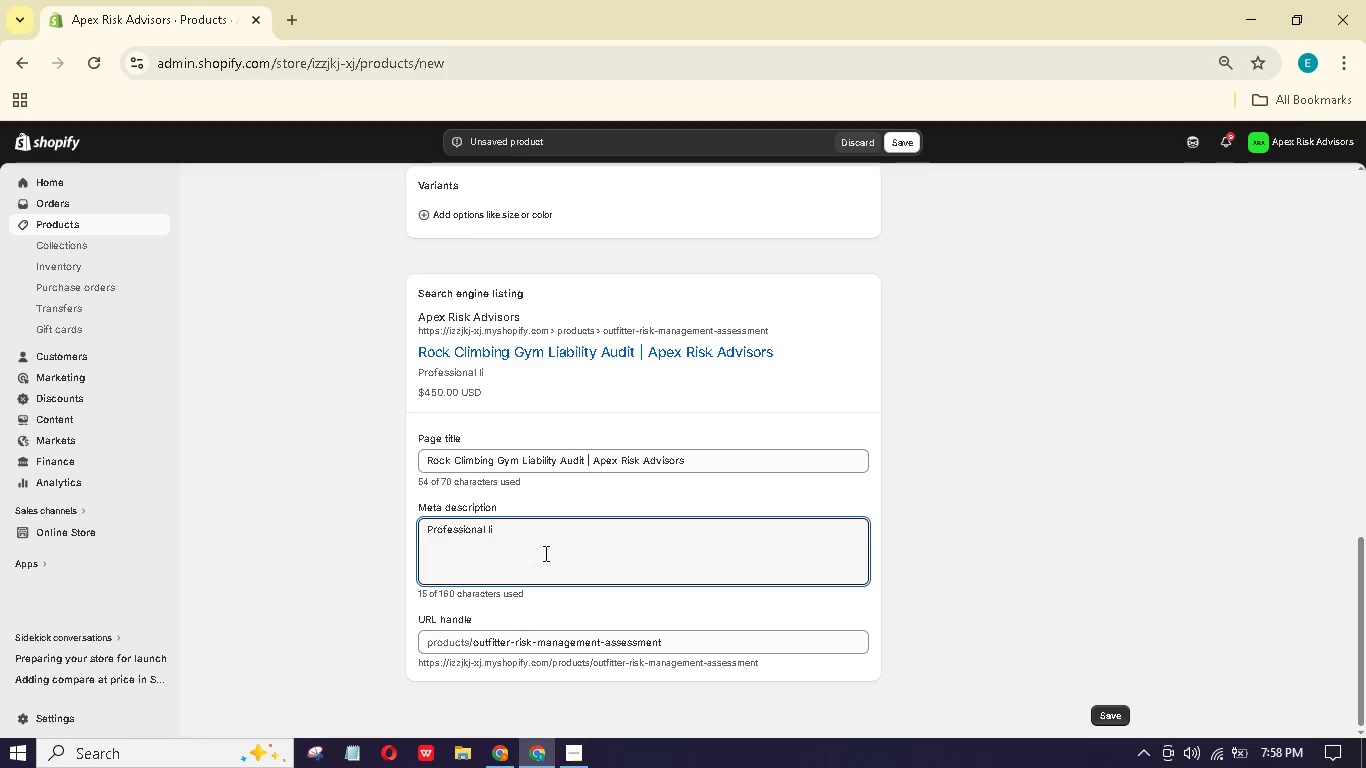 
wait(9.55)
 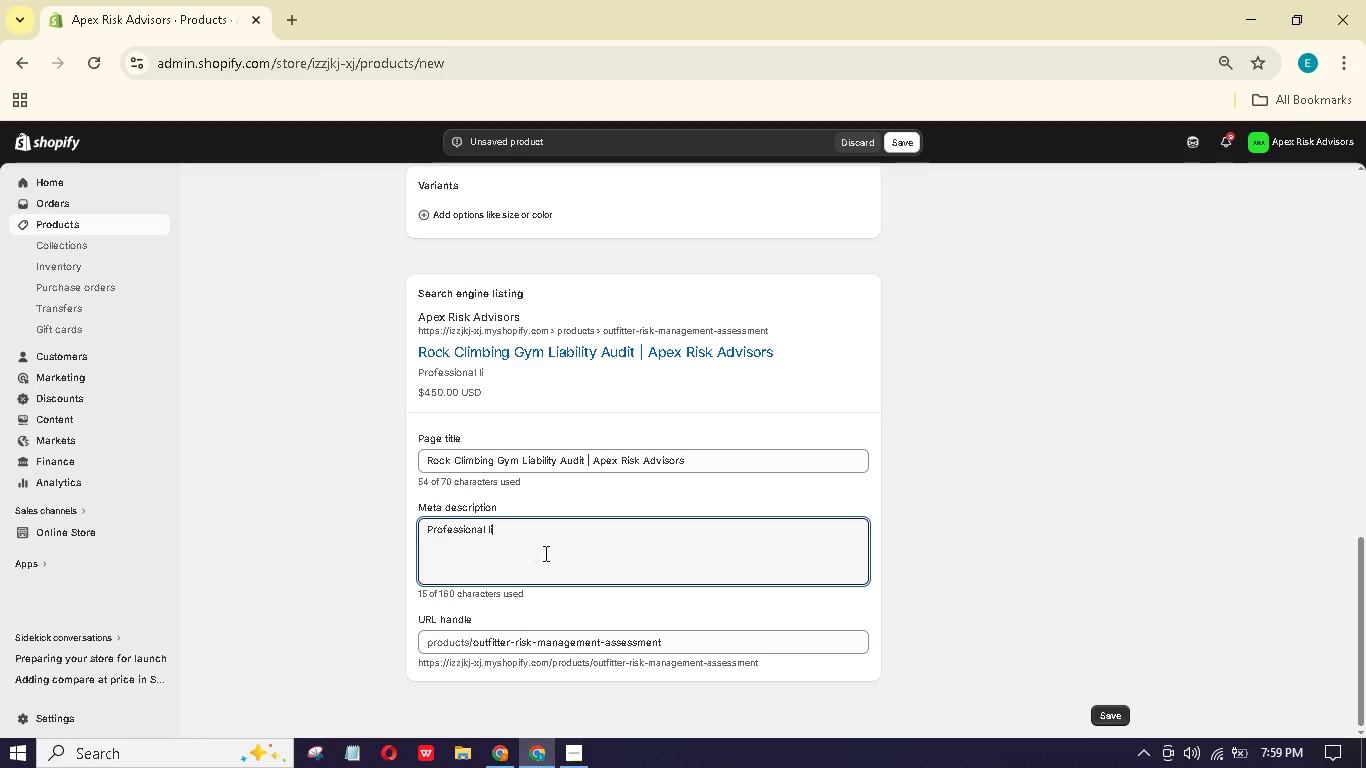 
type(abiliy audit for climbing gyms, ropes courses & paragliding )
 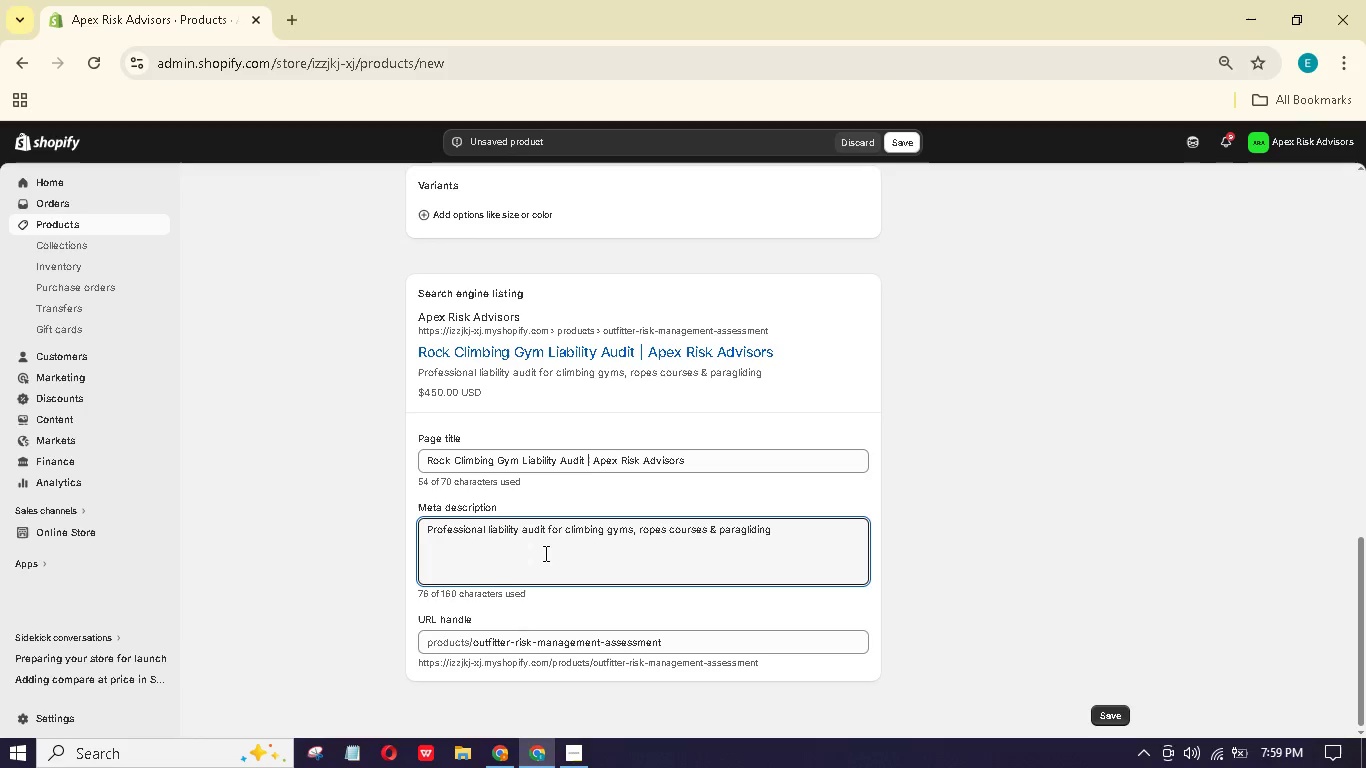 
wait(7.8)
 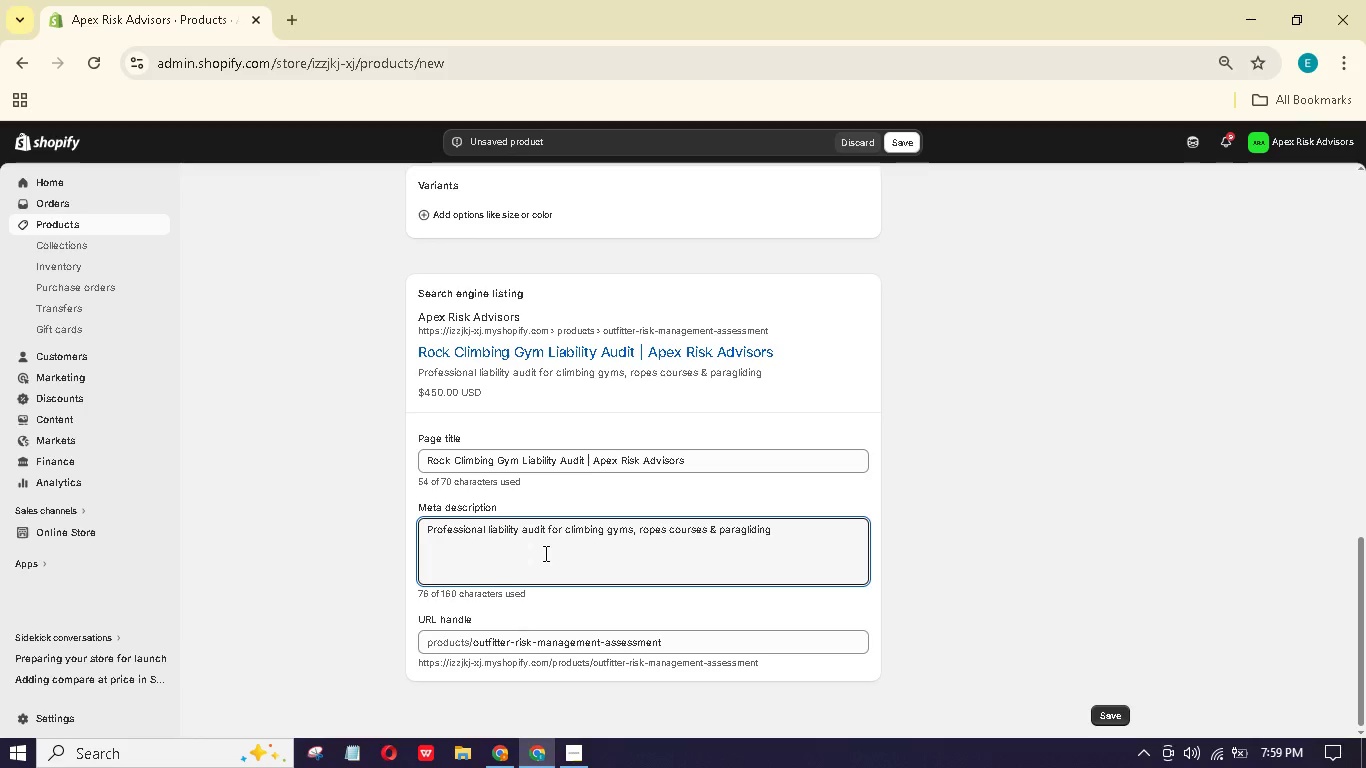 
type( schools. Identify gaps in your utfitter risk management. Book your assessment.)
 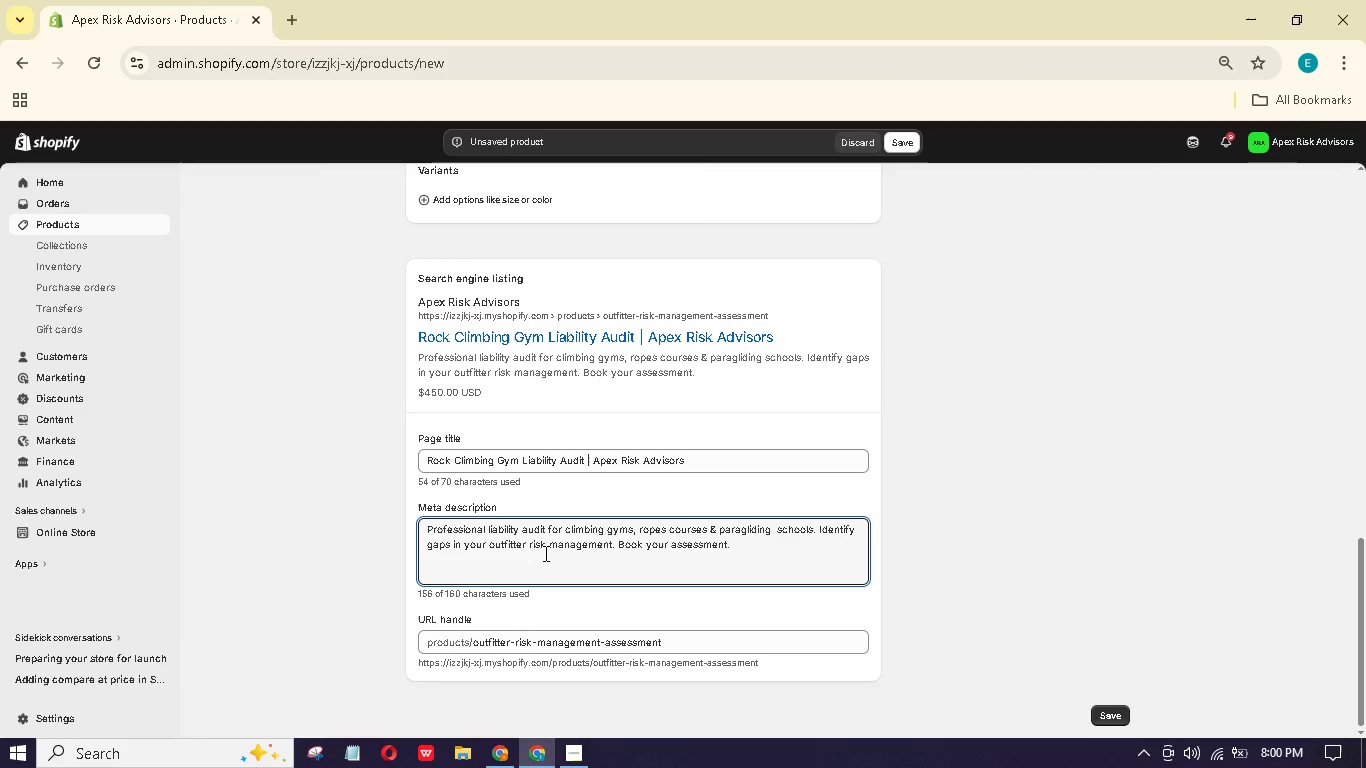 
wait(17.06)
 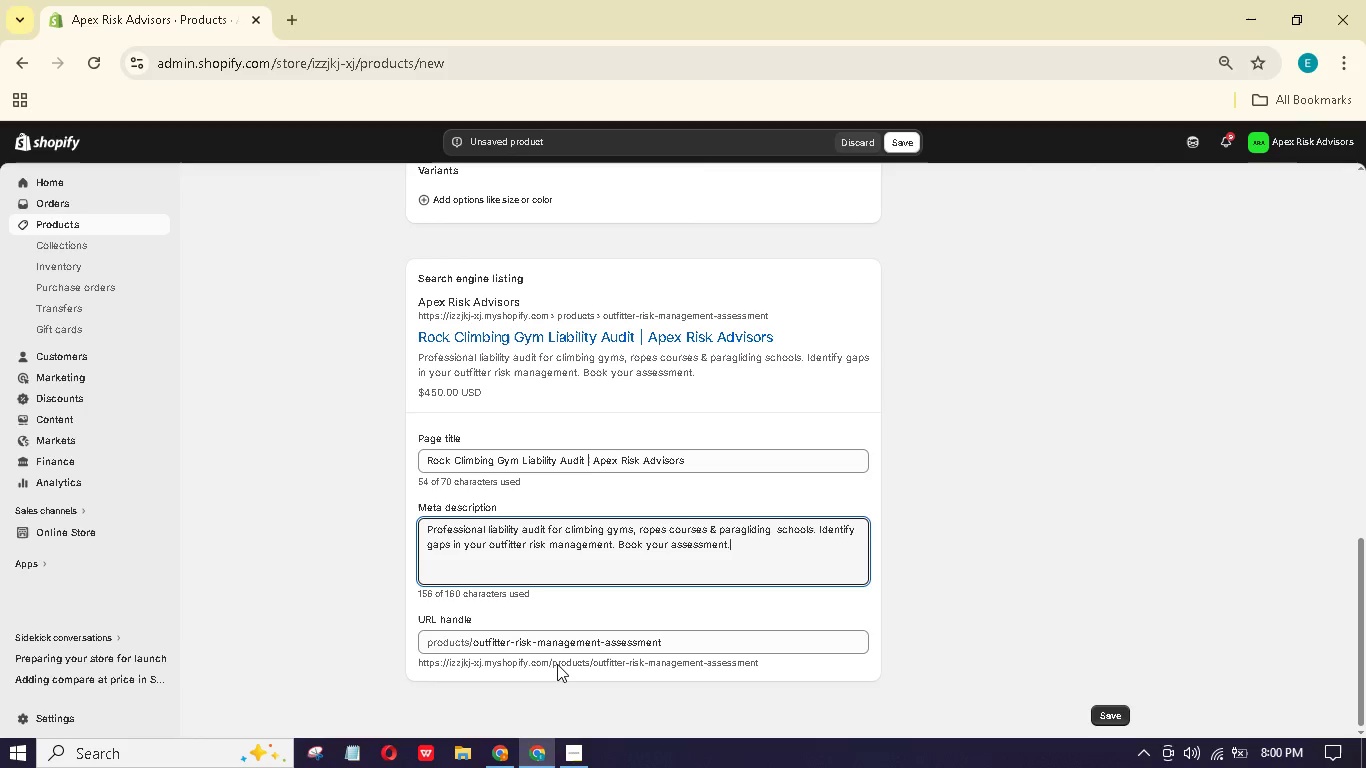 
left_click_drag(start_coordinate=[687, 640], to_coordinate=[468, 634])
 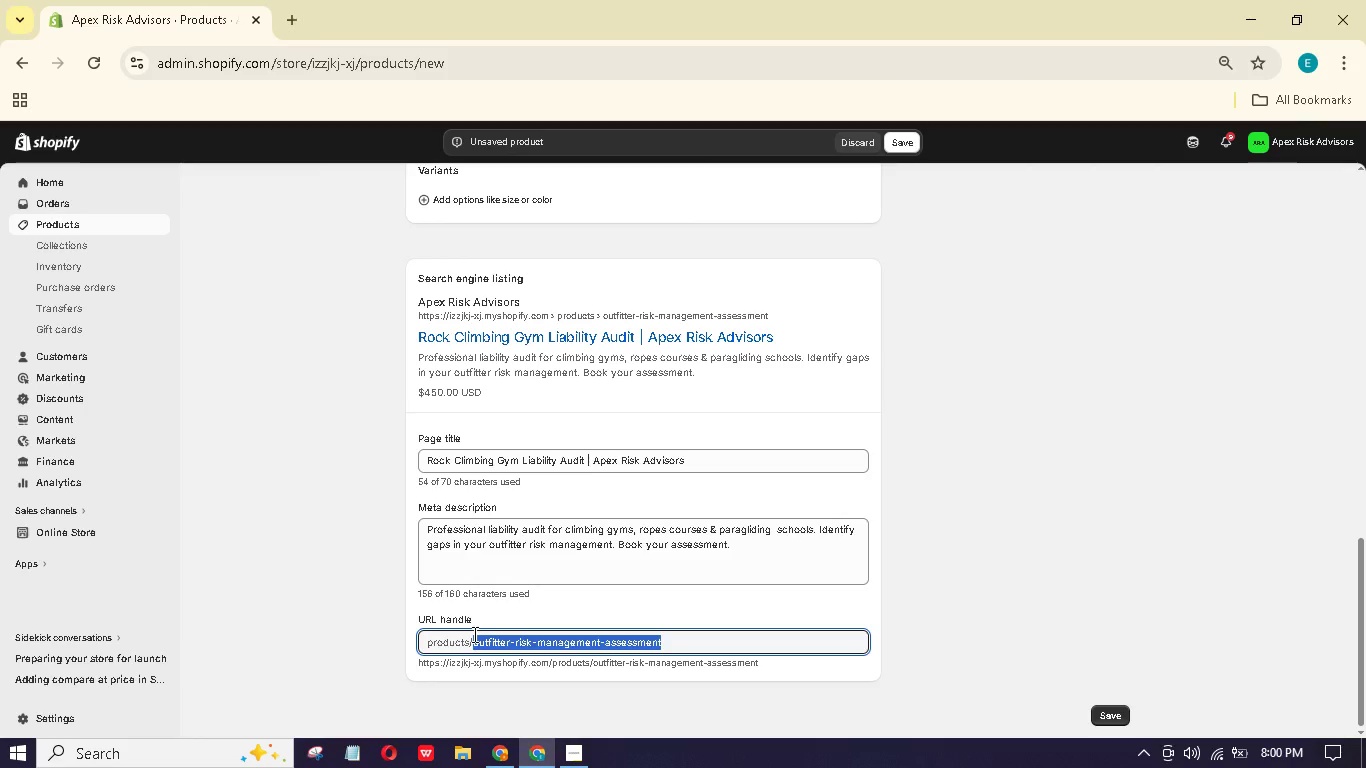 
type(rock-climbing-gym )
key(Backspace)
type(-liability )
key(Backspace)
type(-audit)
 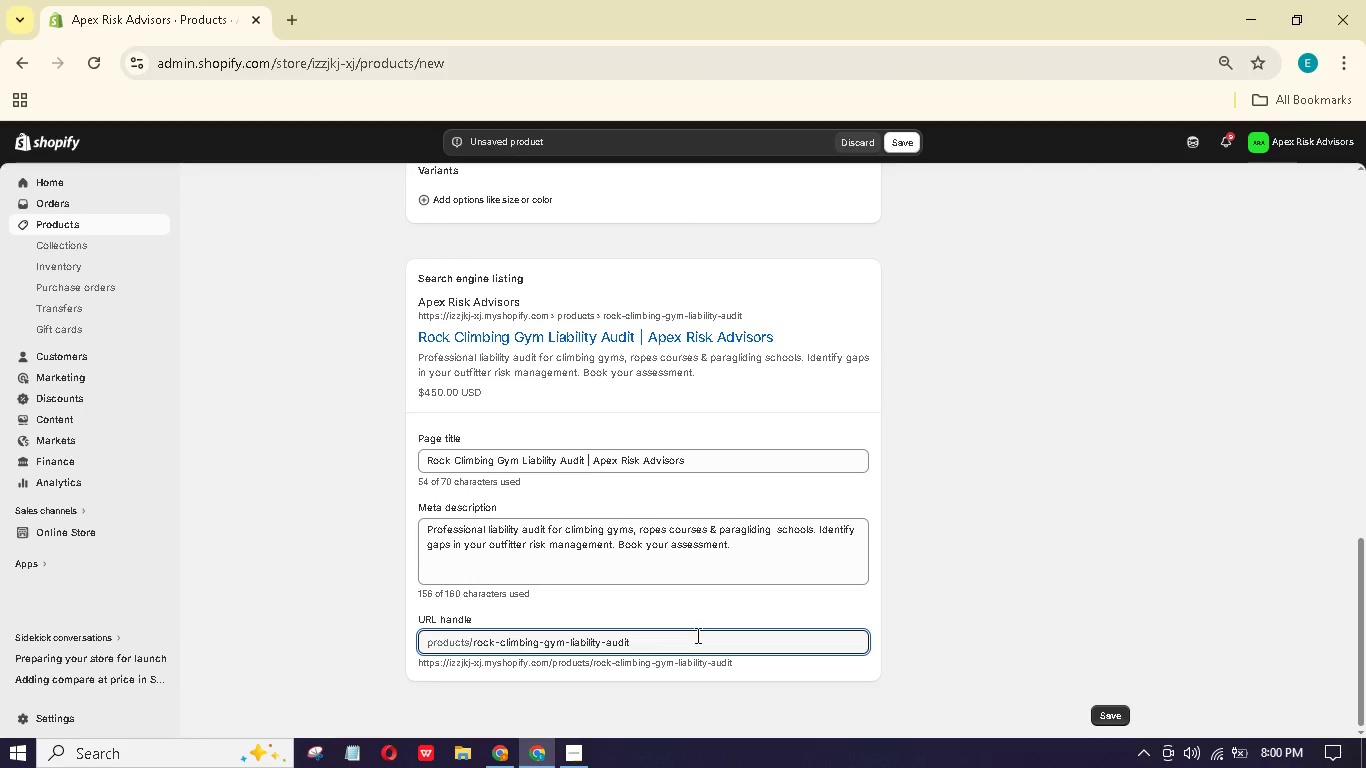 
scroll: coordinate [996, 523], scroll_direction: up, amount: 16.0
 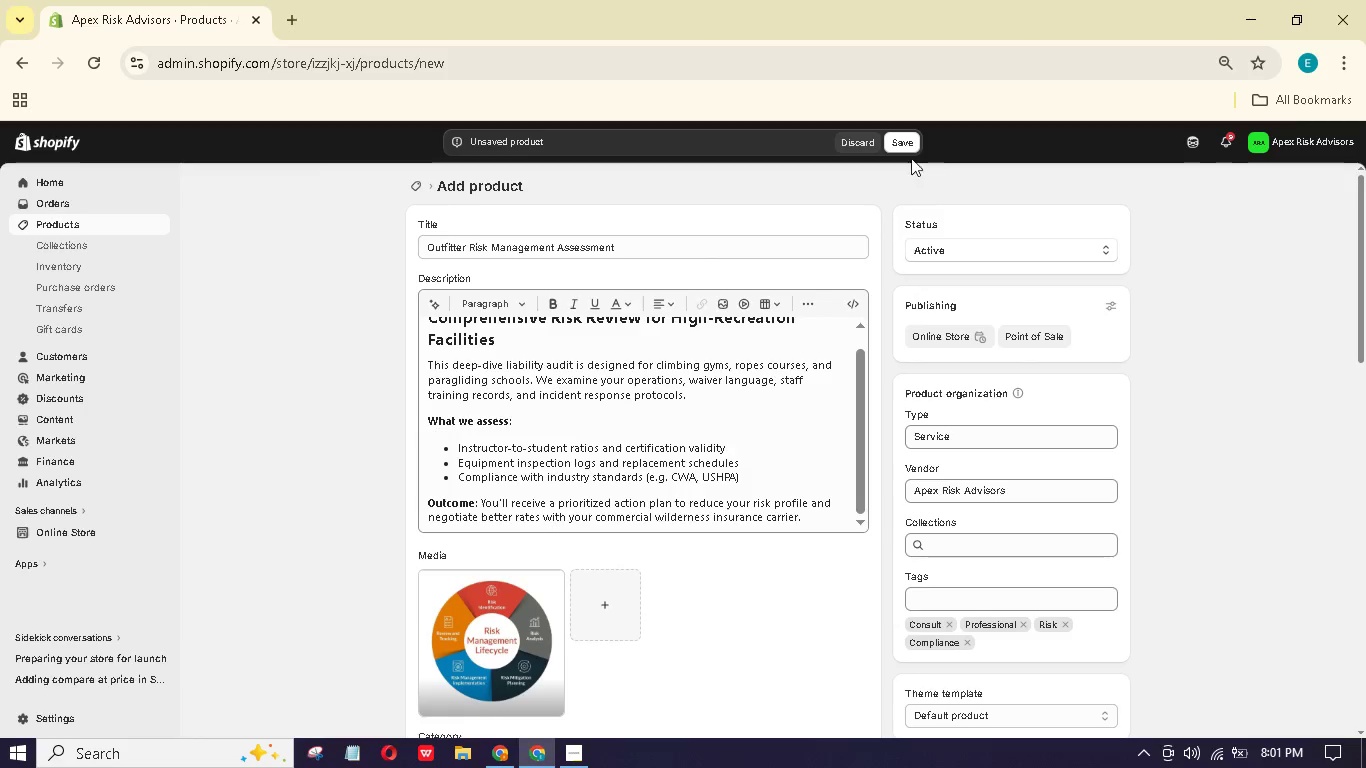 
left_click([909, 148])
 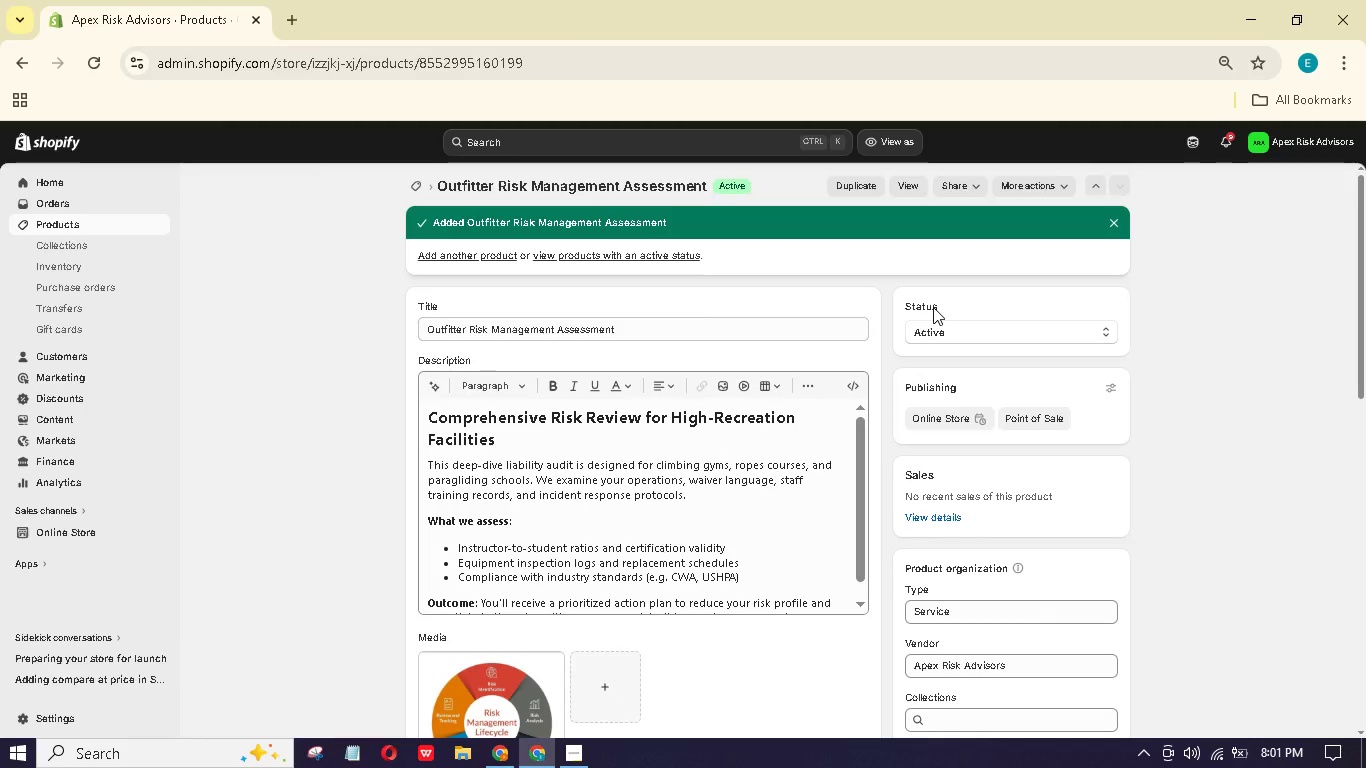 
wait(15.67)
 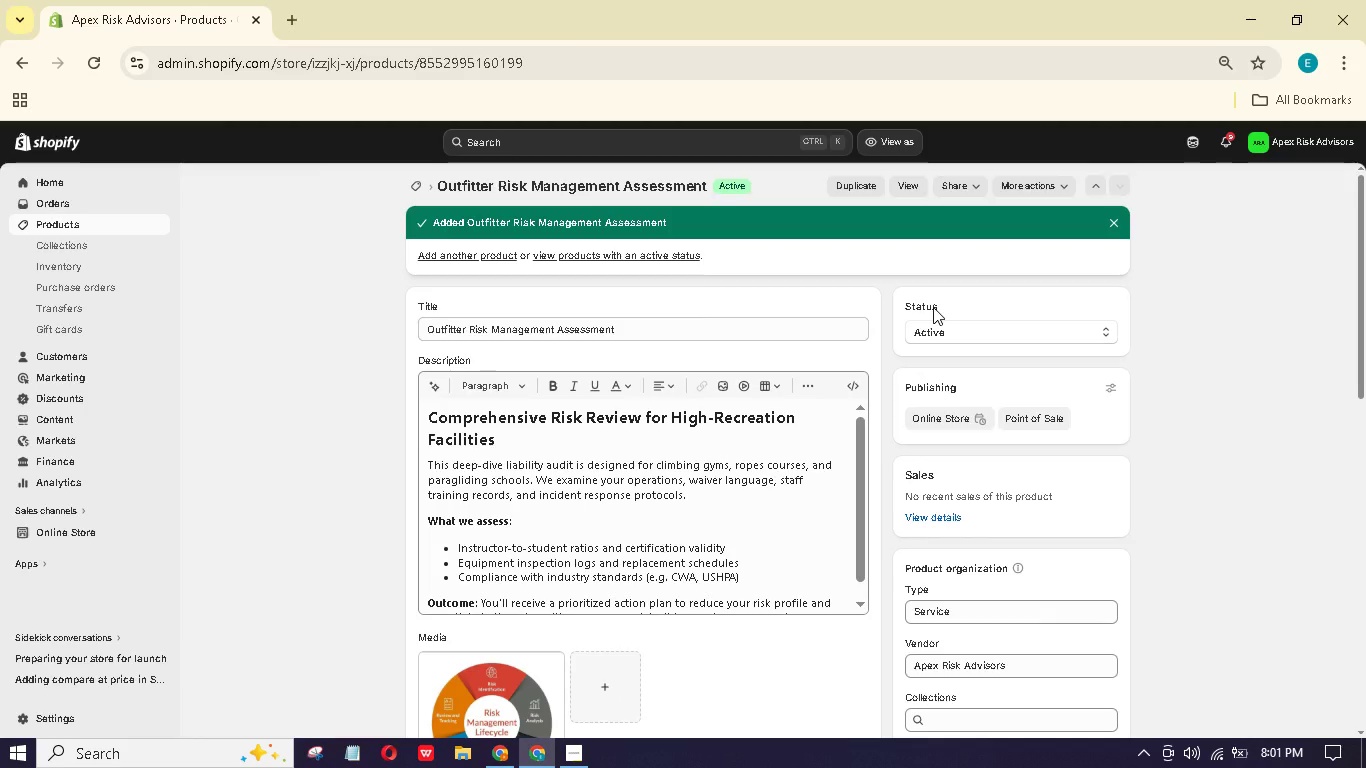 
left_click([559, 759])